 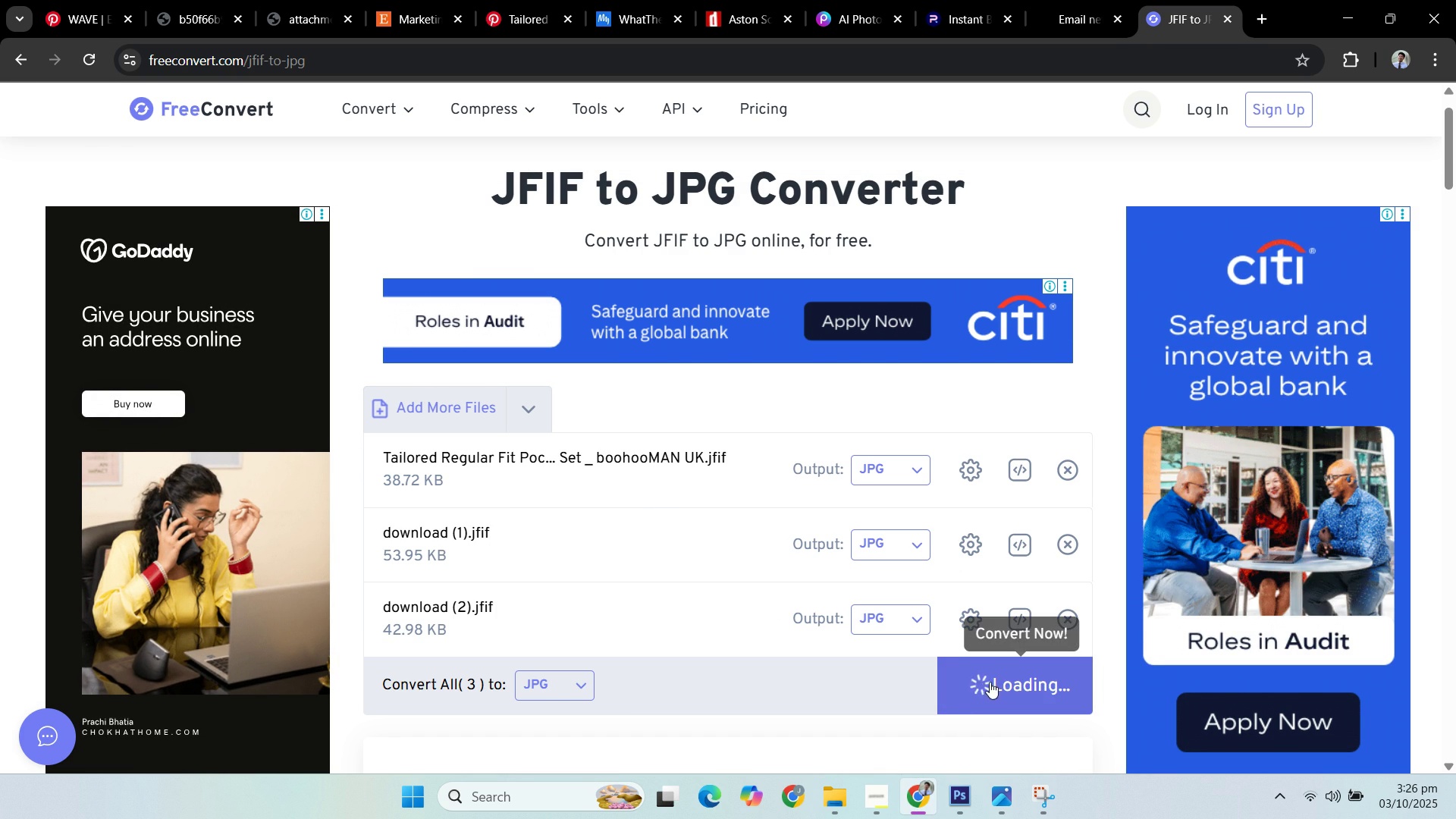 
mouse_move([962, 664])
 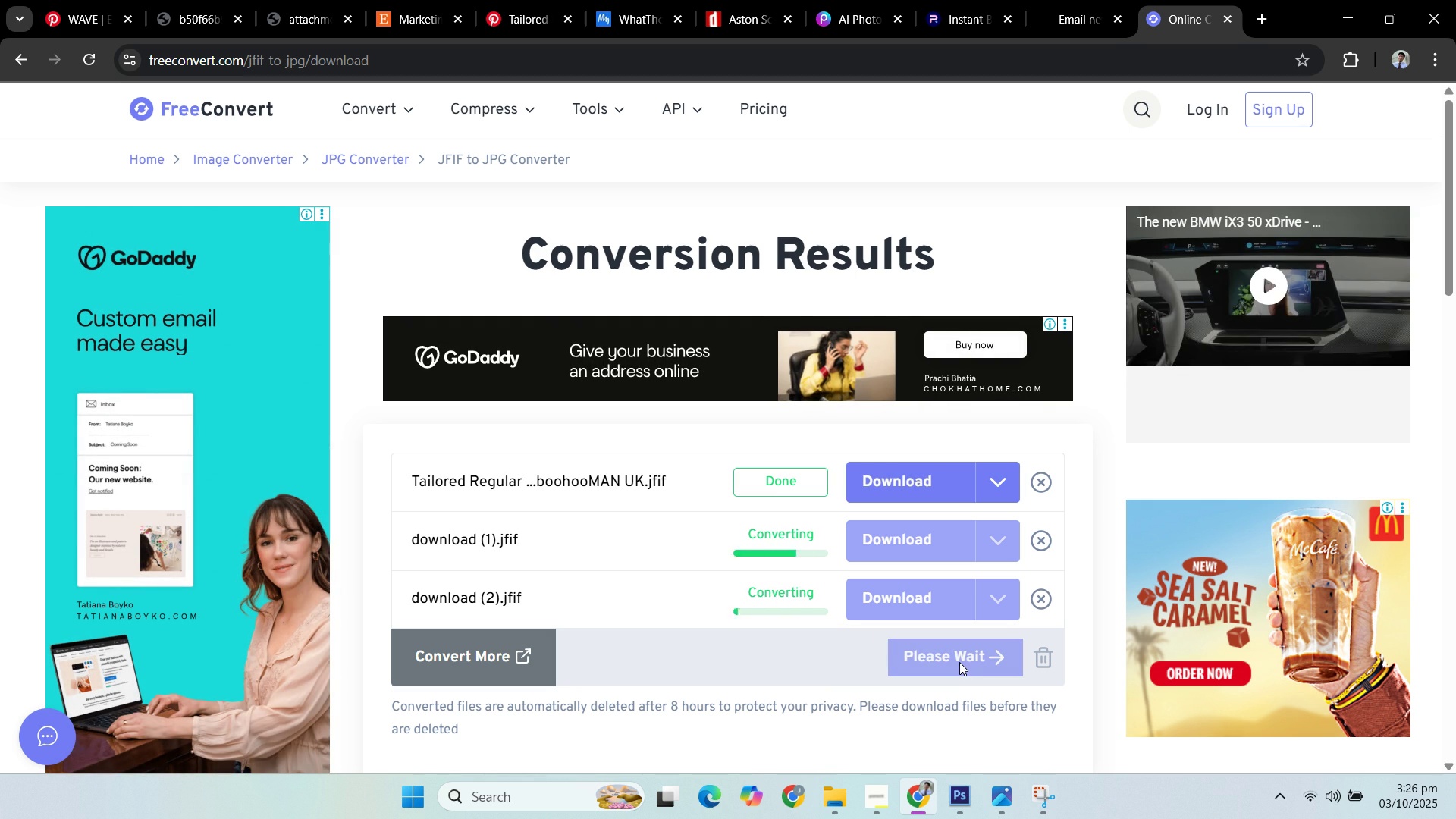 
wait(7.71)
 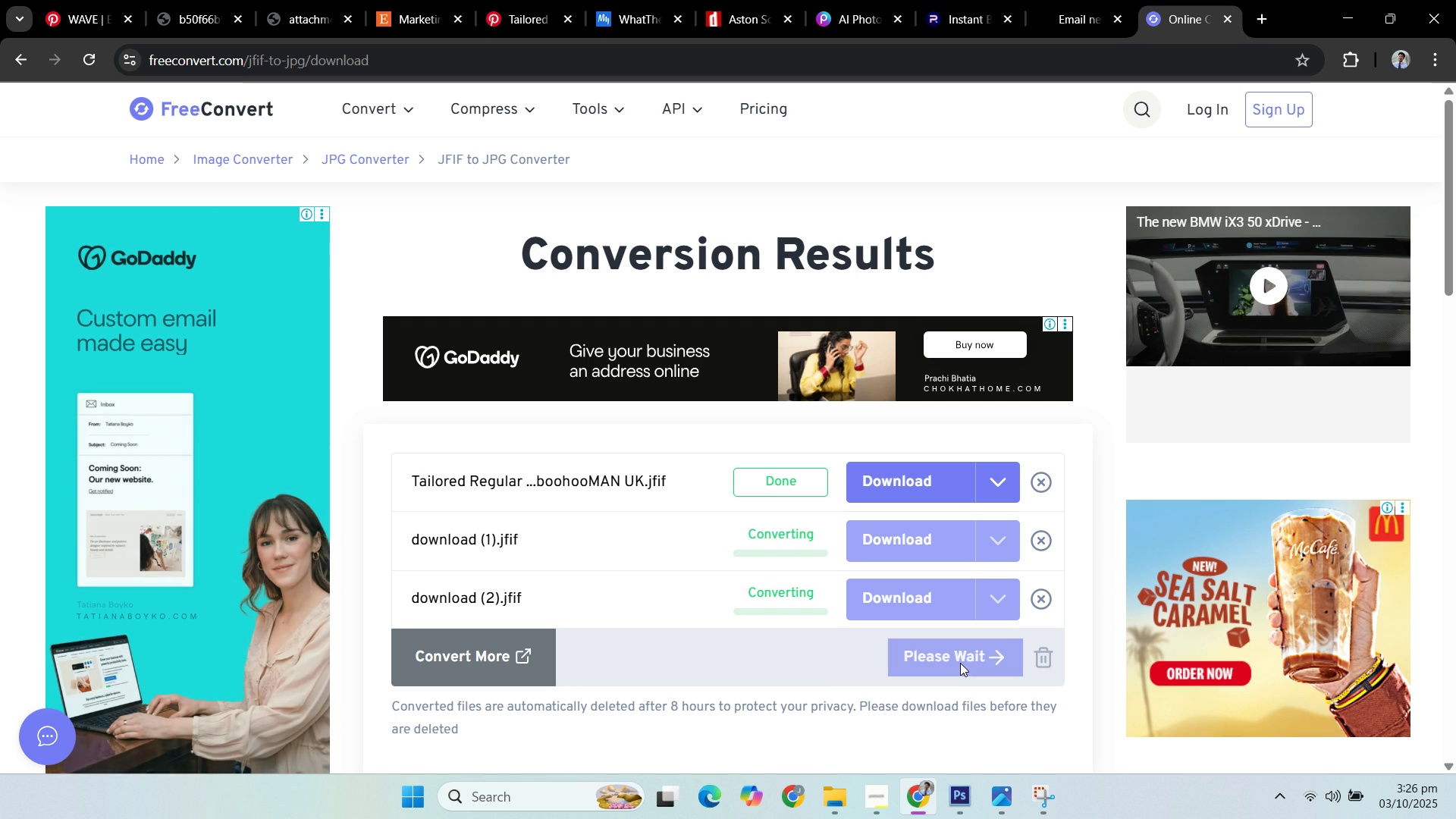 
left_click([925, 485])
 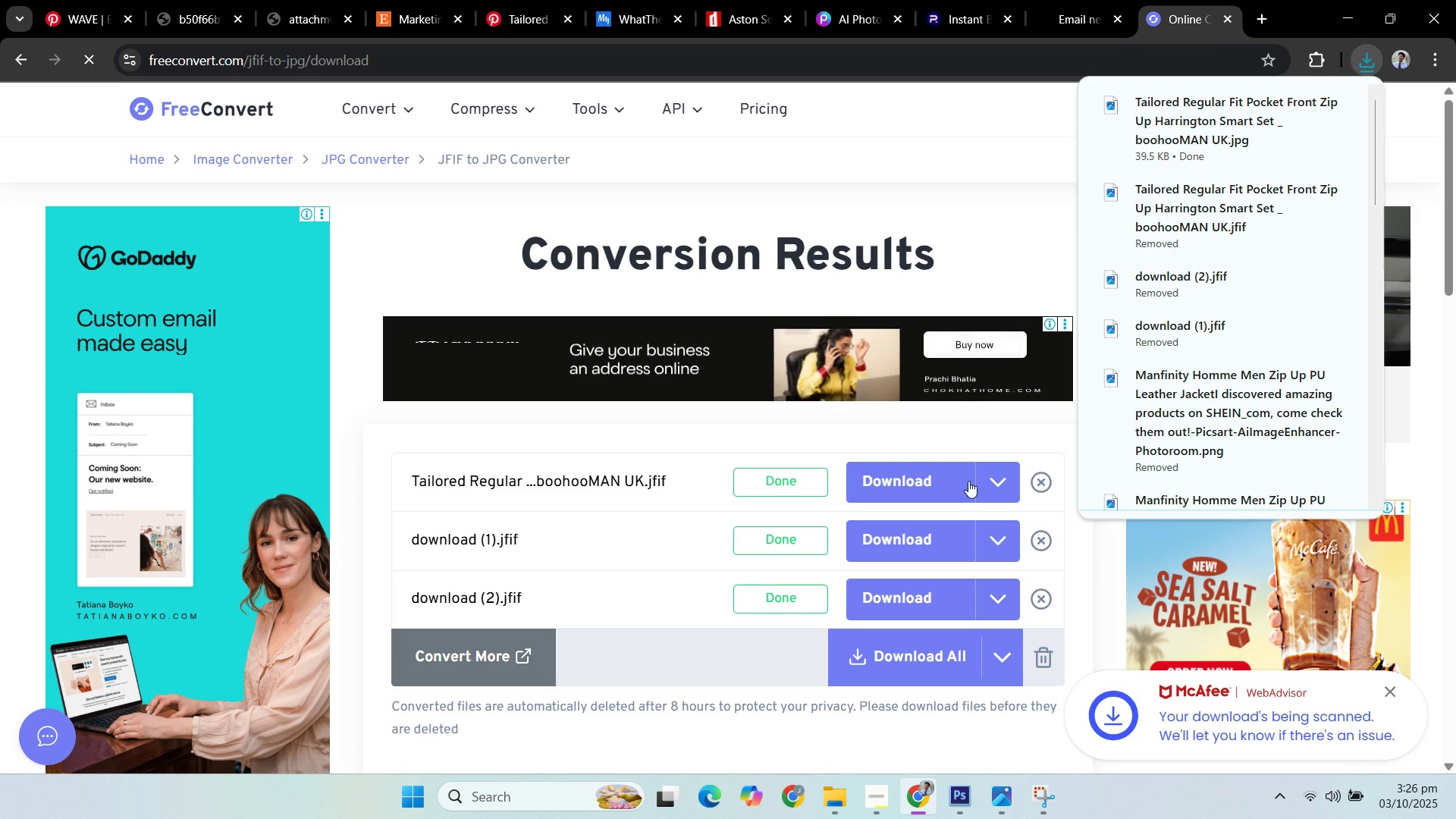 
left_click([910, 535])
 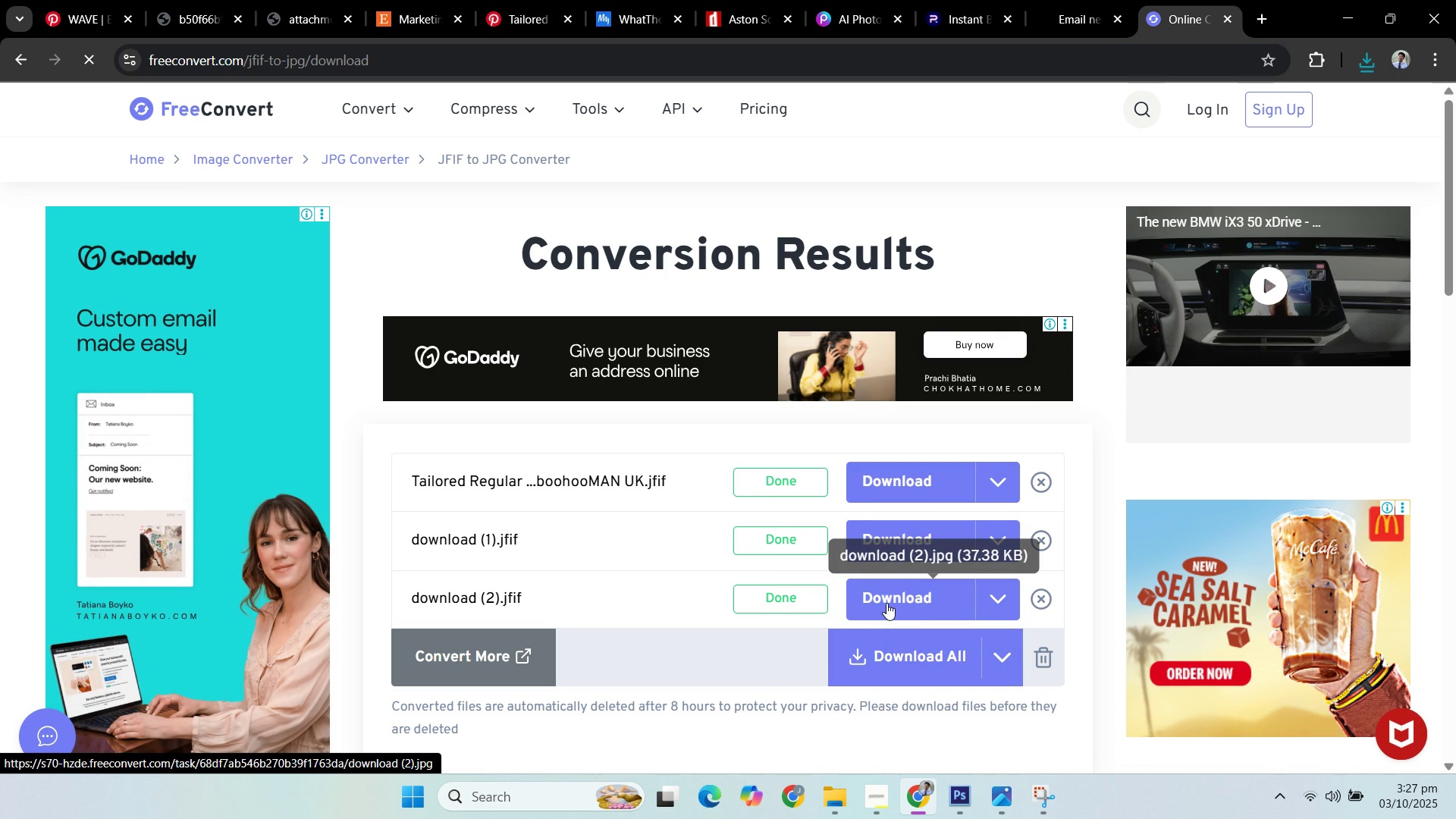 
left_click([879, 595])
 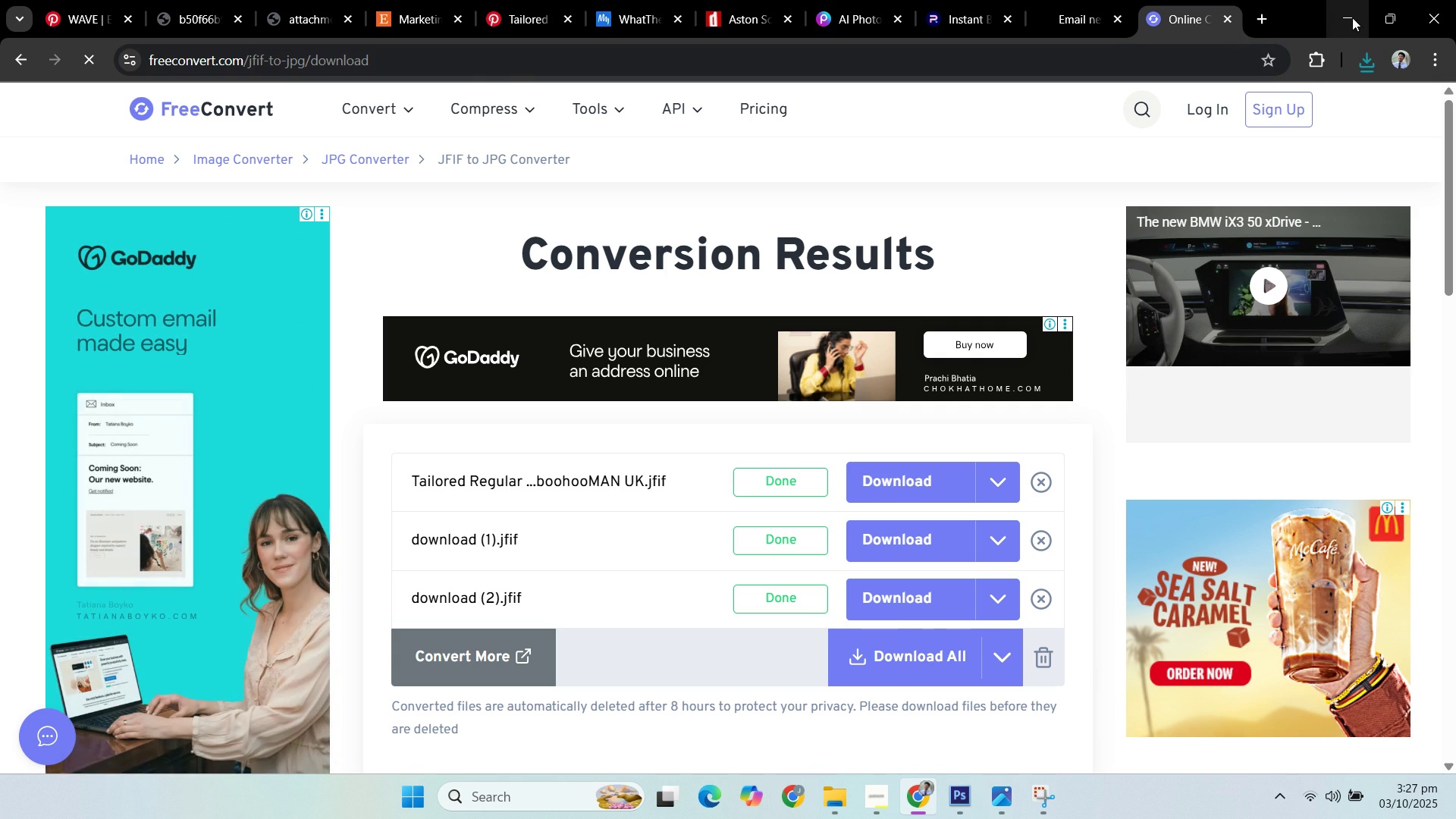 
left_click([1349, 17])
 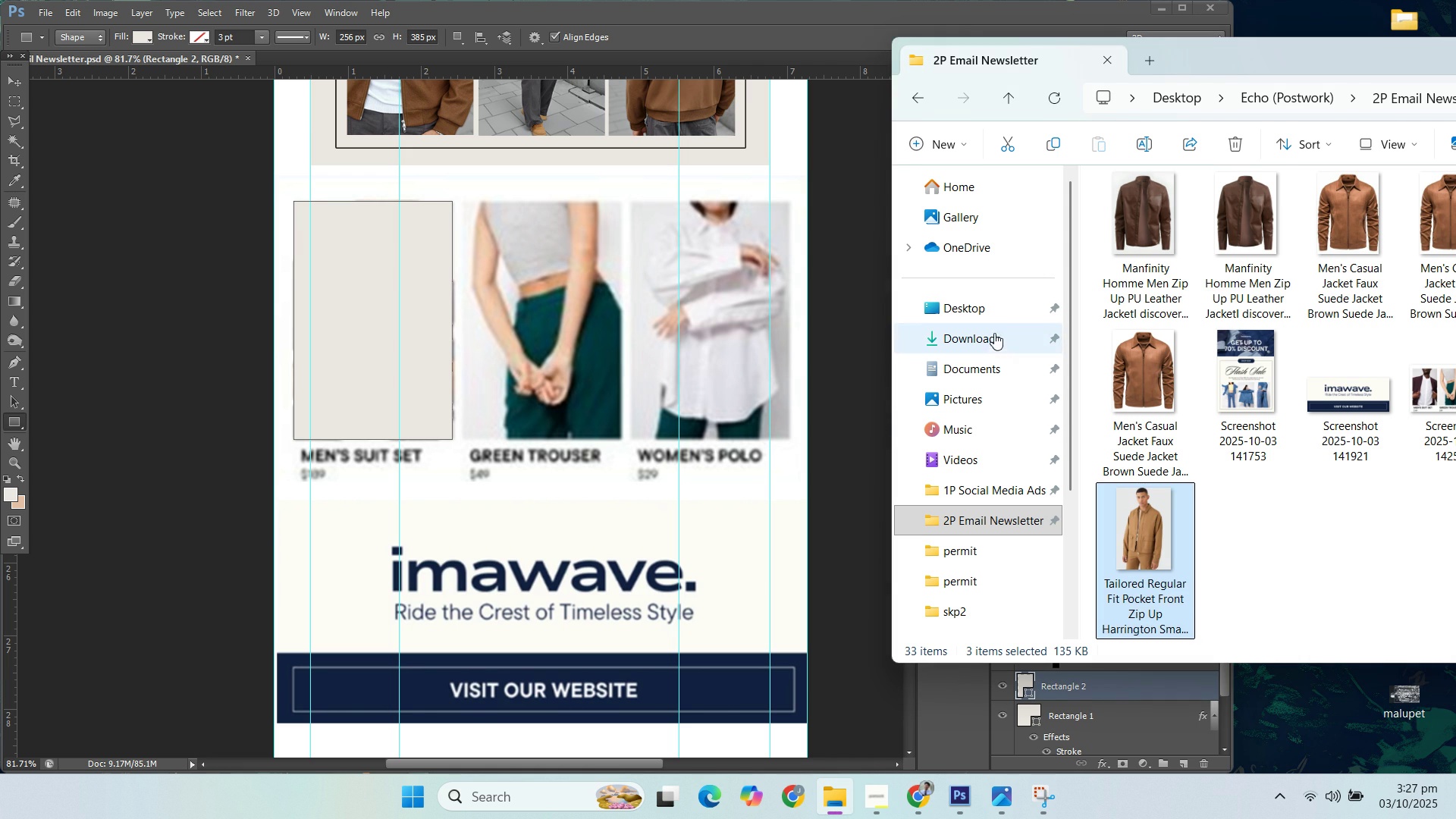 
left_click([994, 337])